 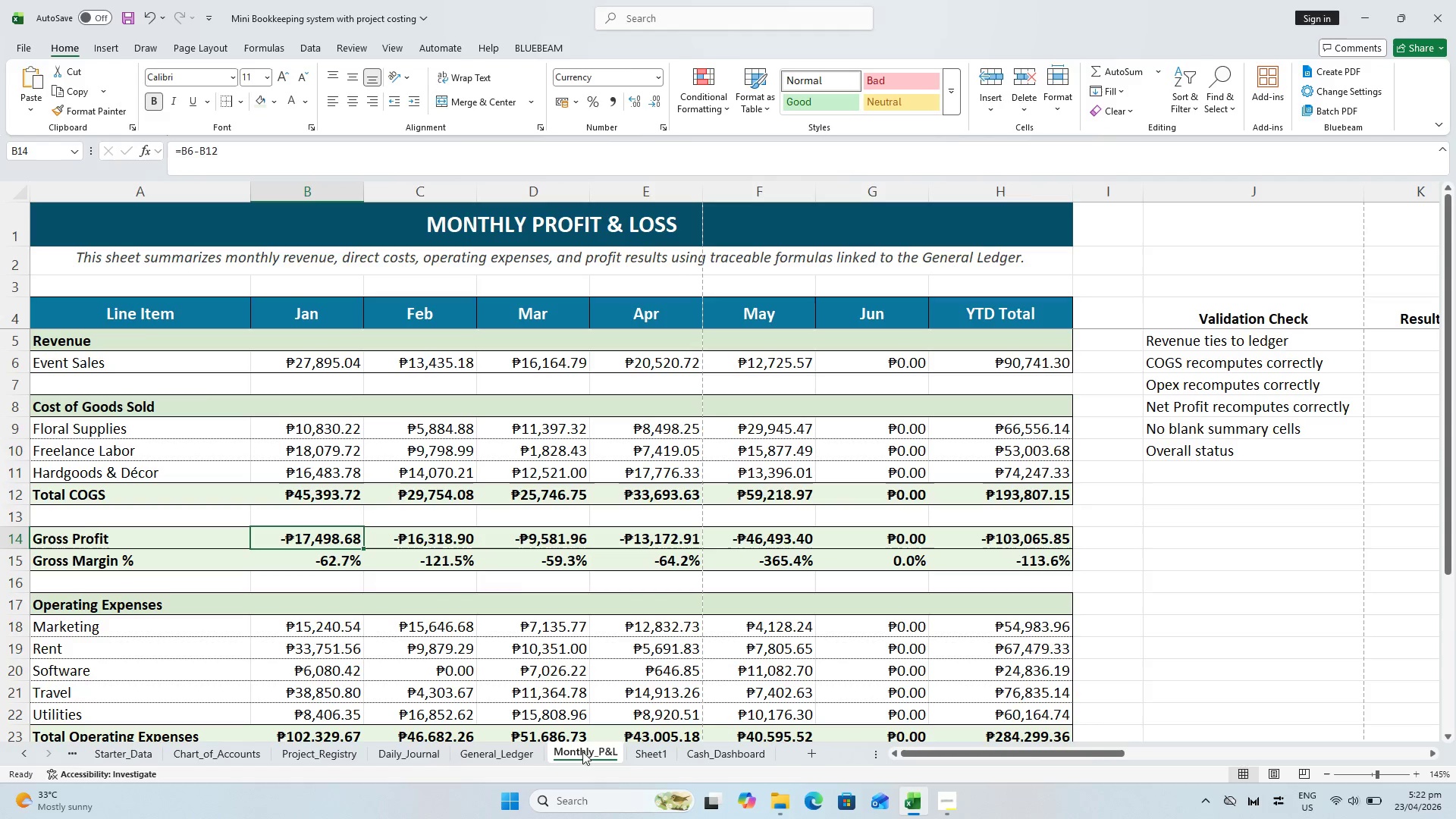 
key(Escape)
 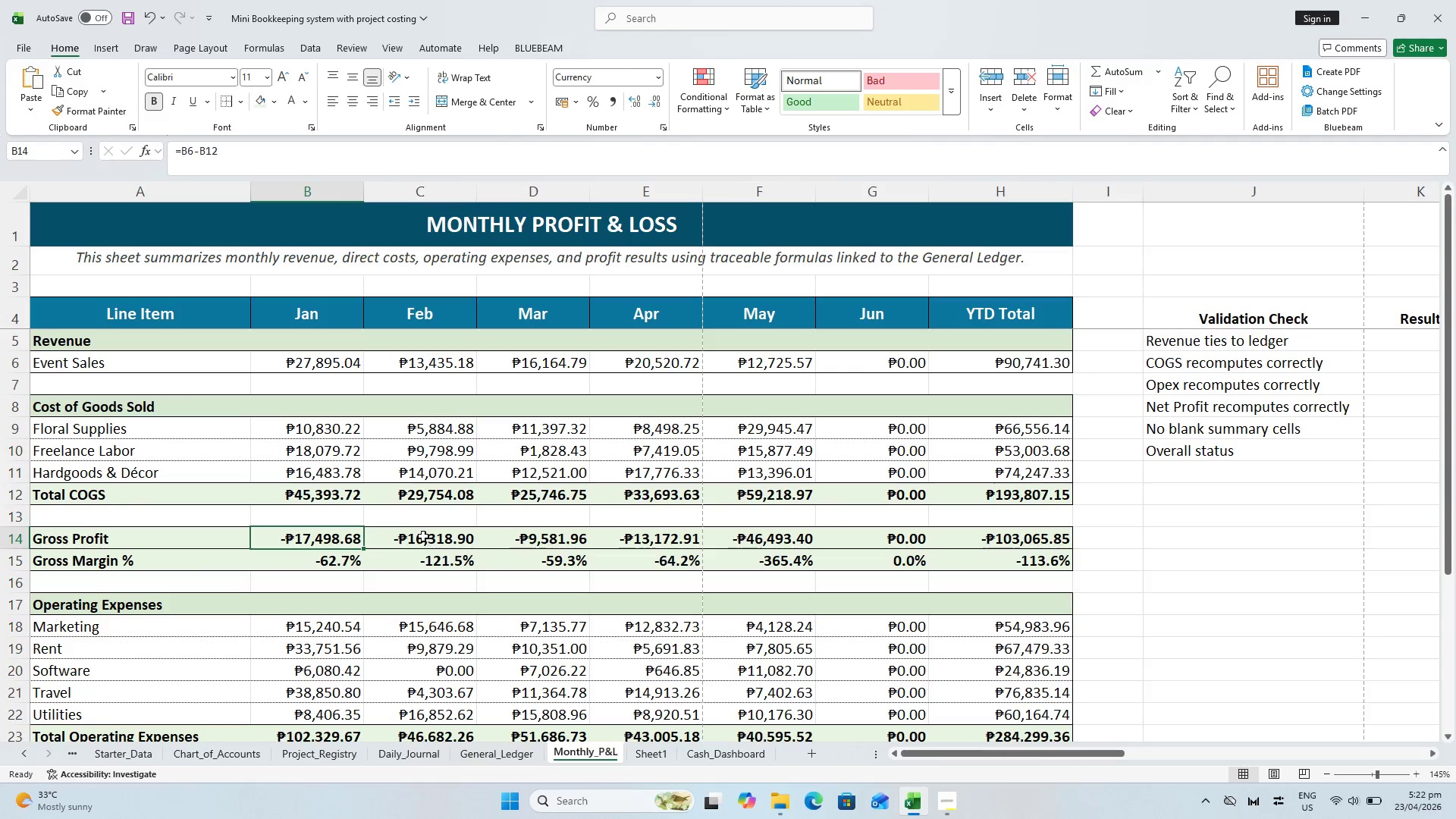 
left_click([423, 536])
 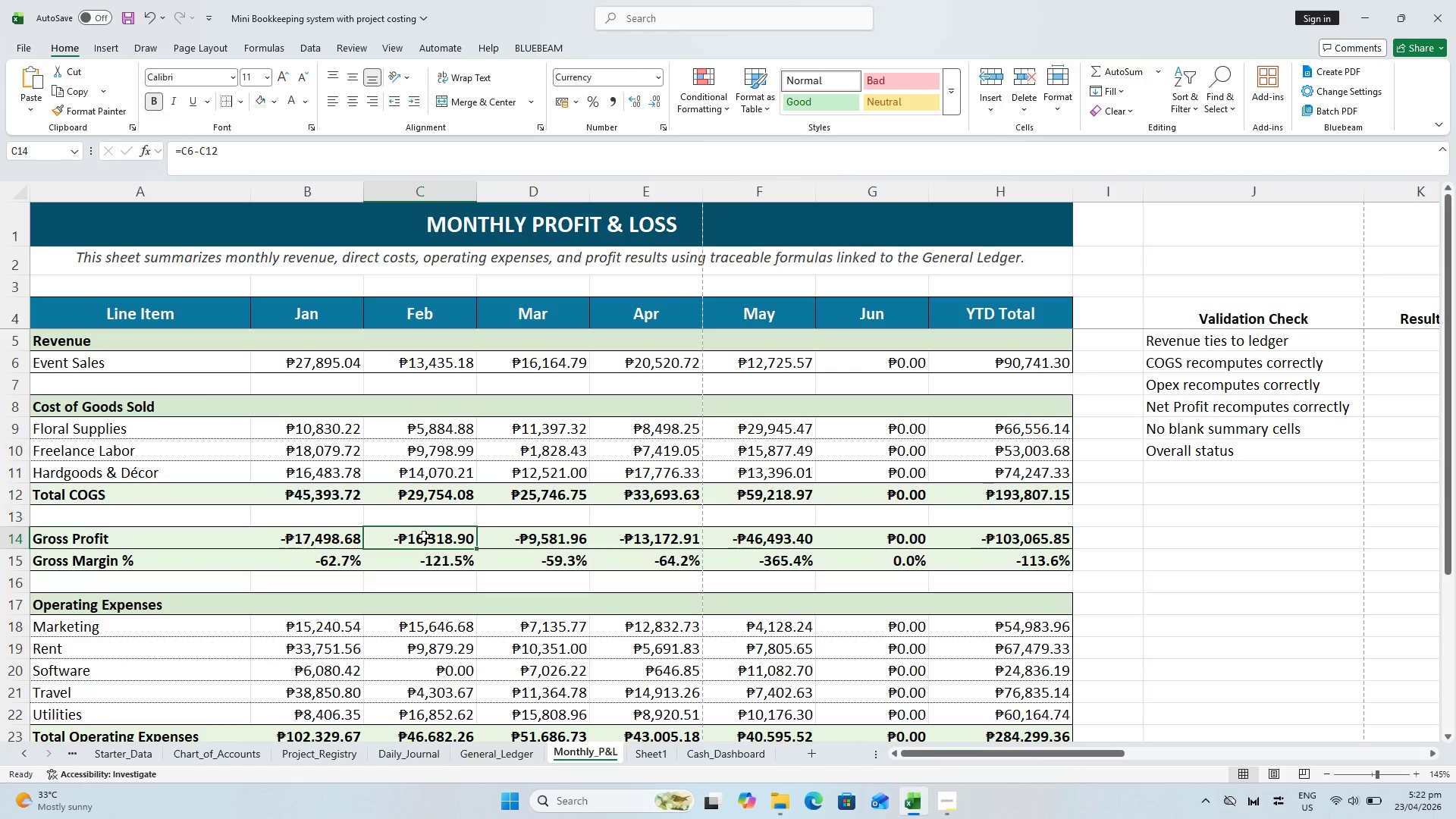 
double_click([425, 536])
 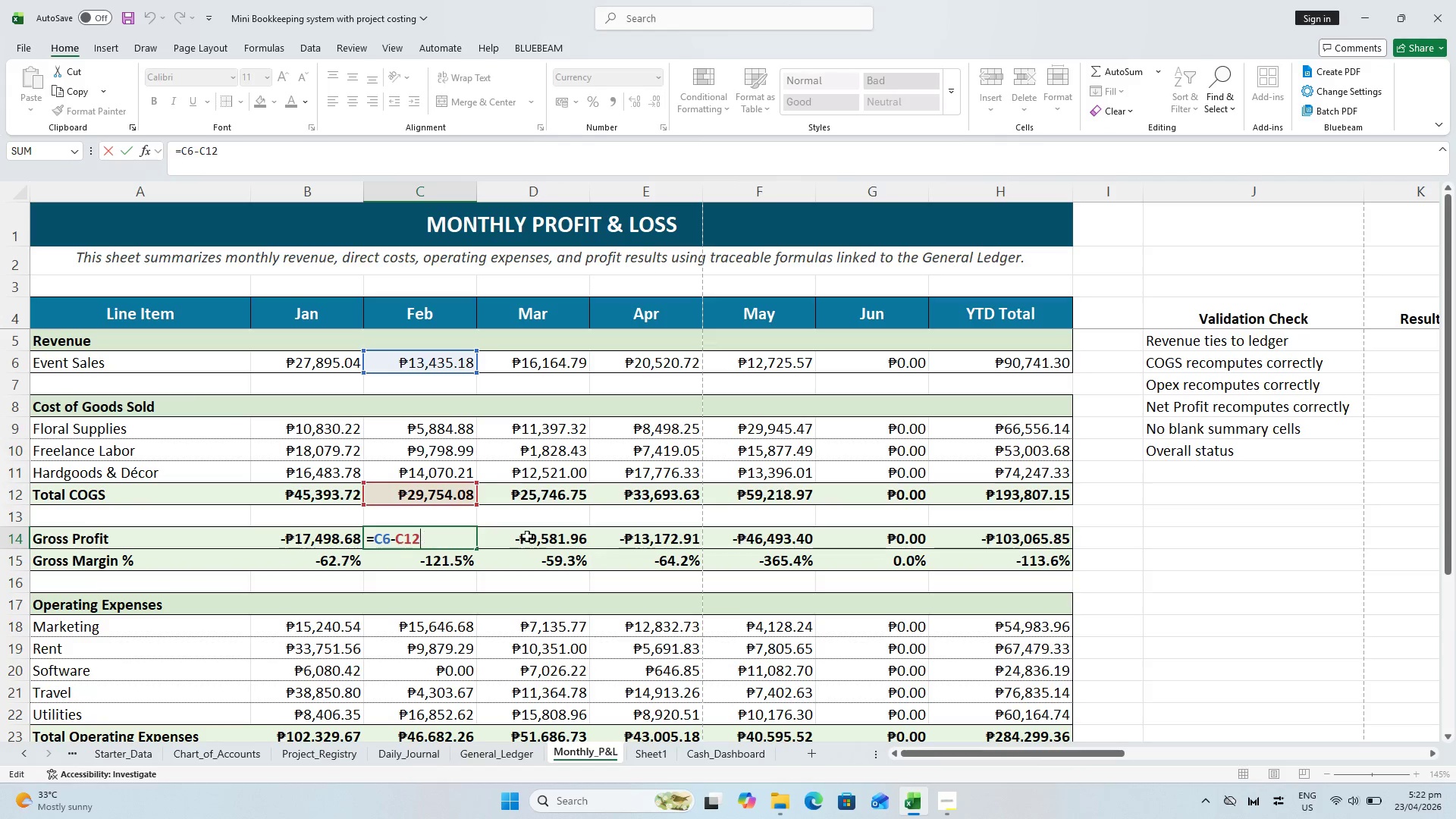 
key(Escape)
 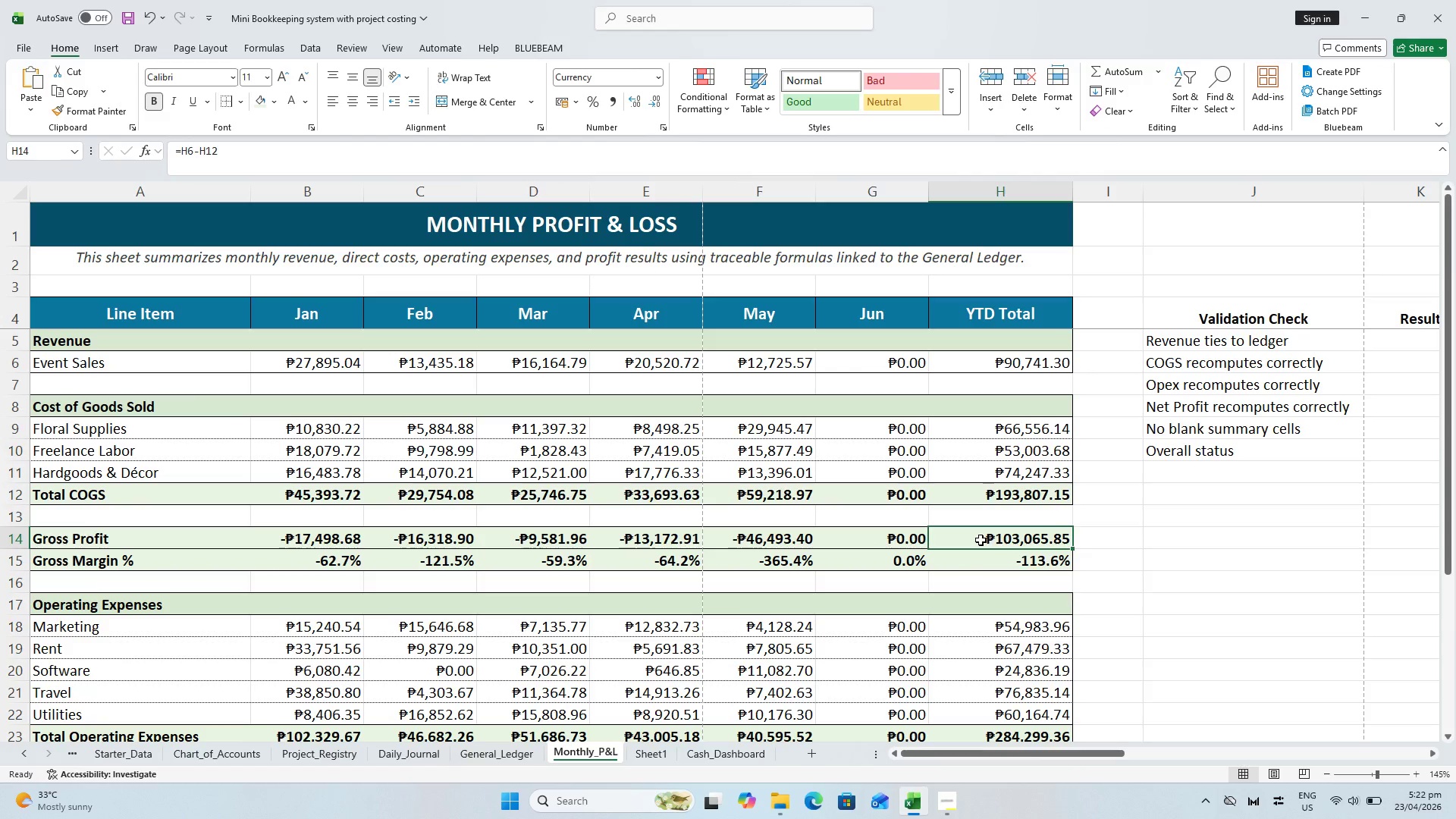 
double_click([981, 540])
 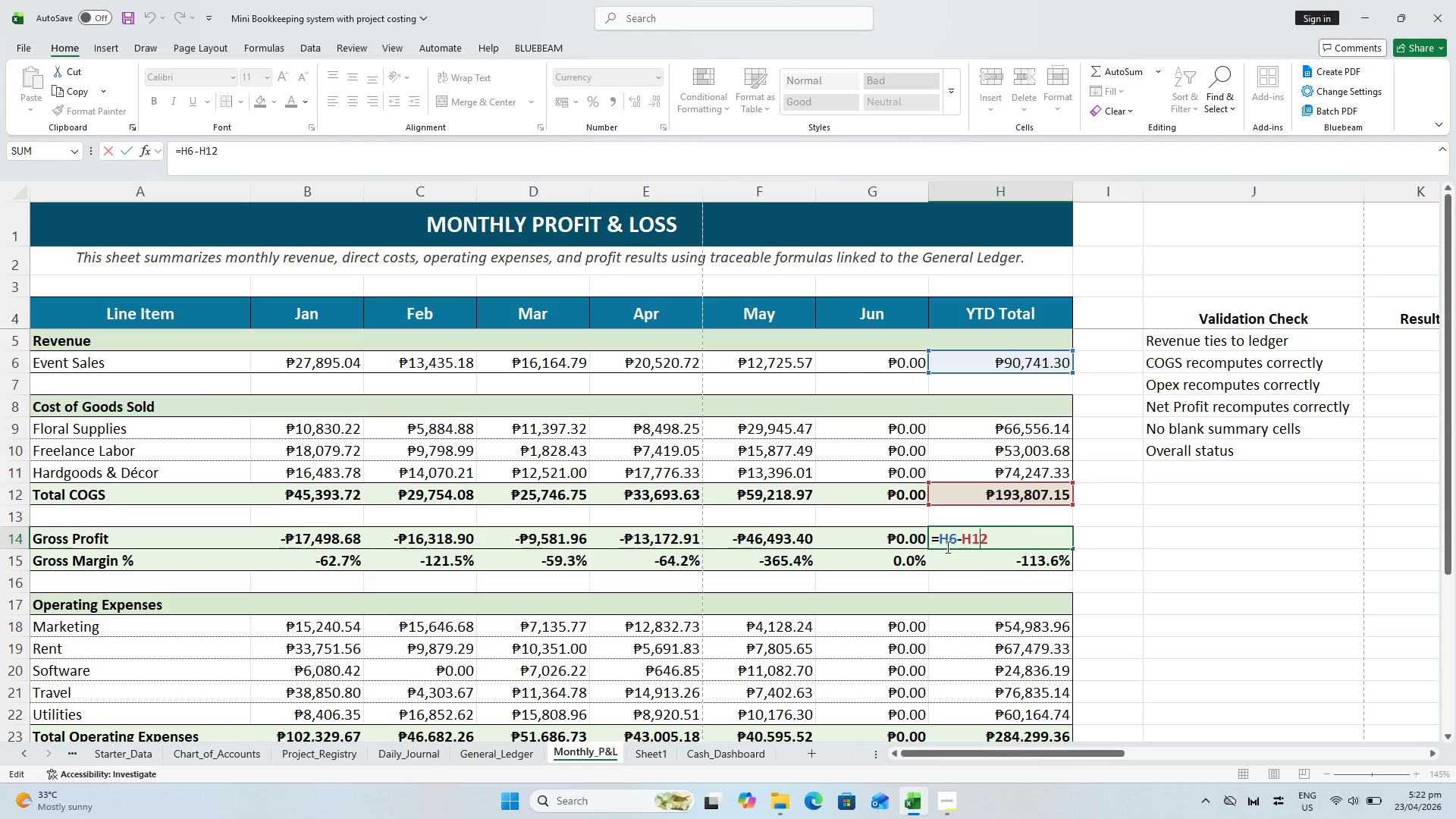 
key(Escape)
 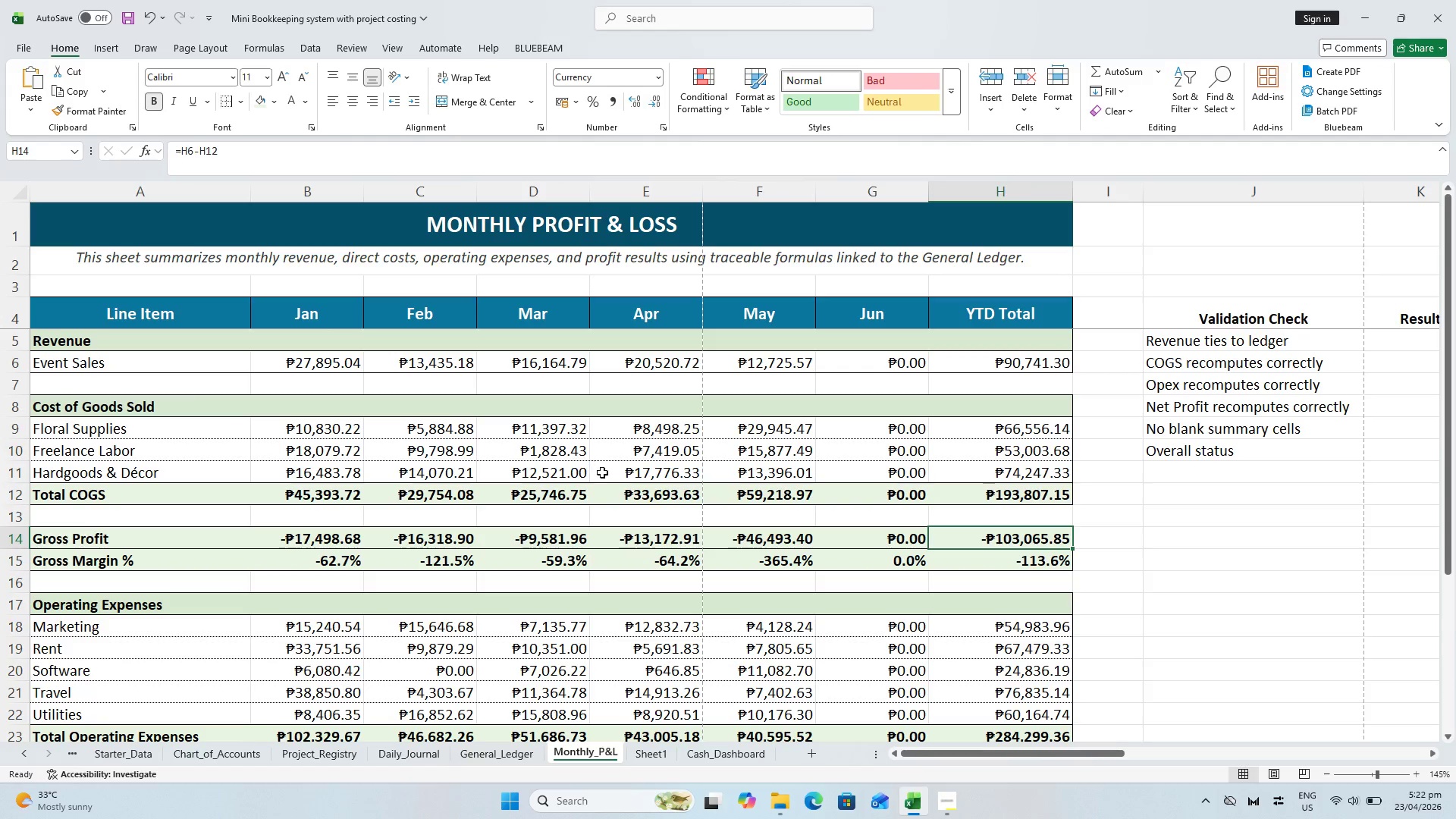 
wait(5.33)
 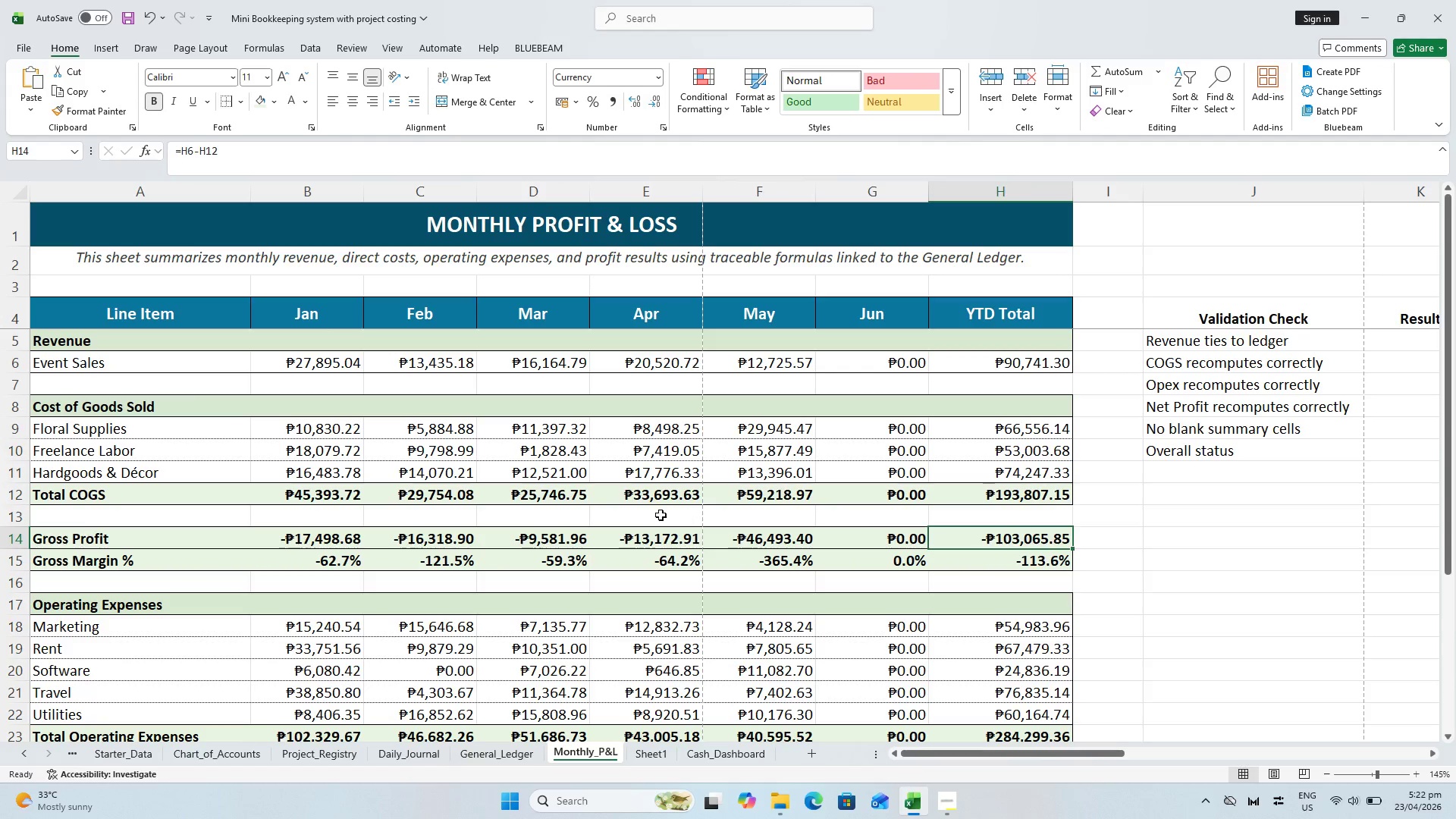 
key(Meta+Shift+MetaLeft)
 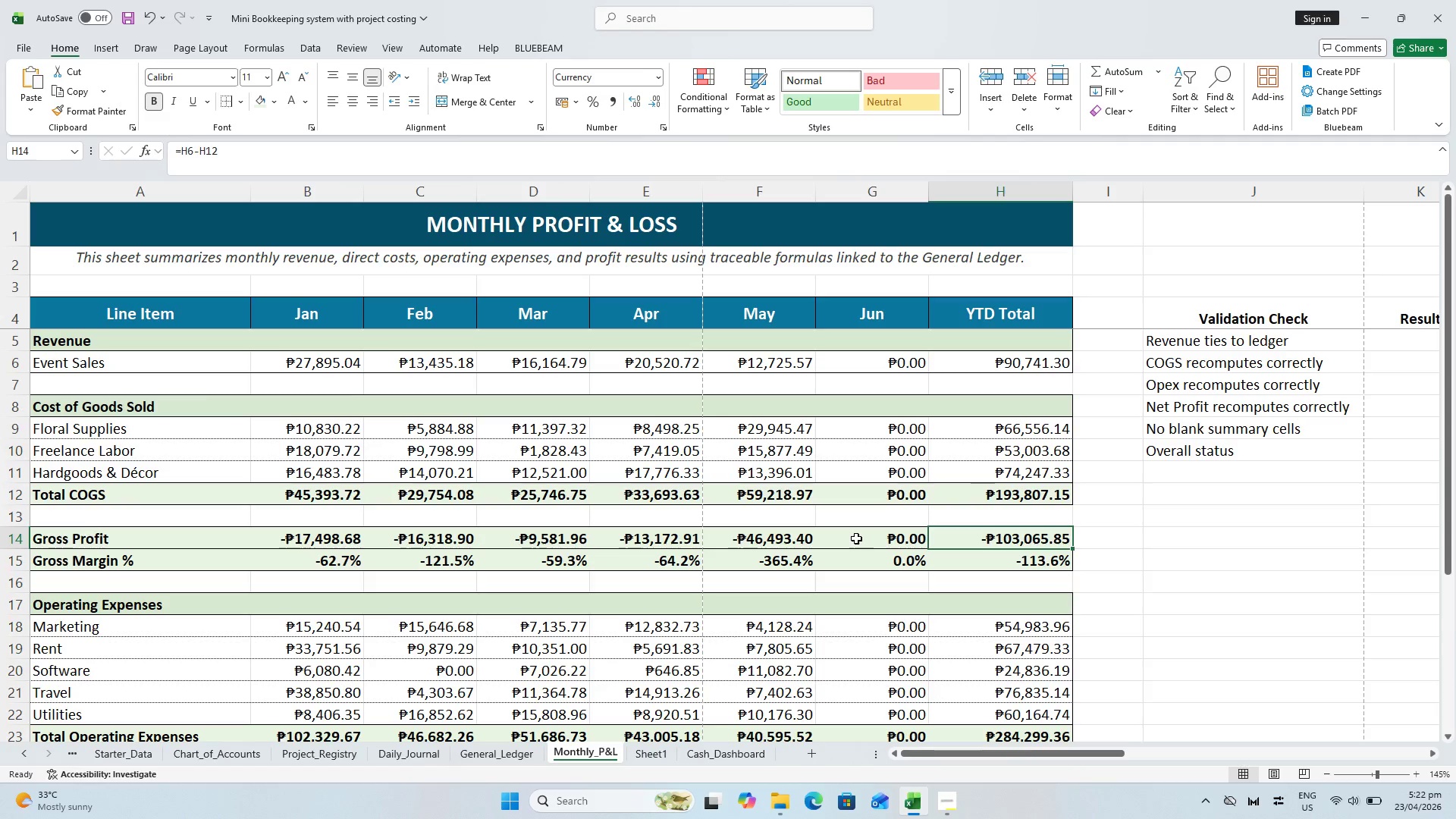 
key(Meta+Shift+S)
 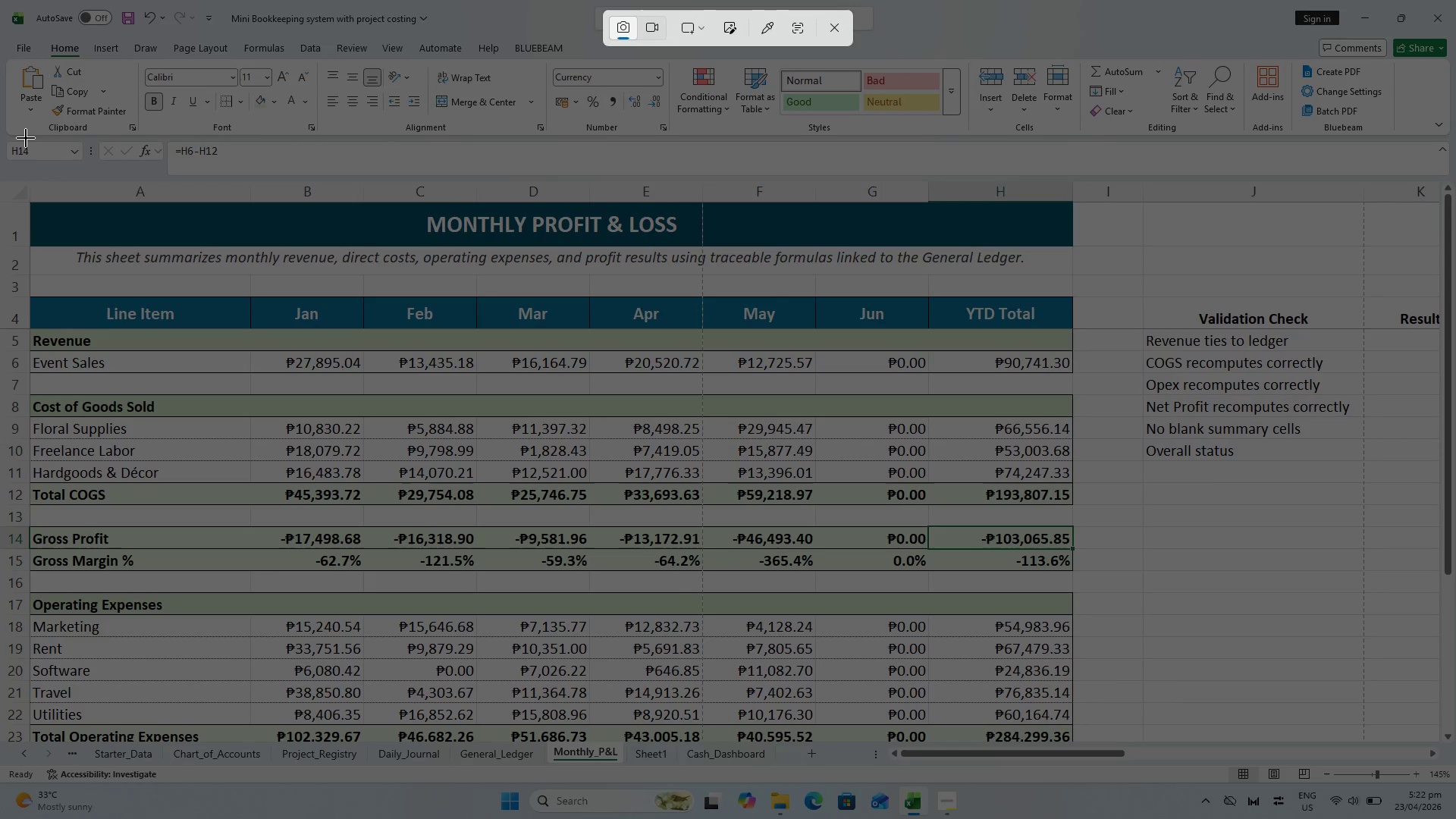 
left_click_drag(start_coordinate=[27, 140], to_coordinate=[1075, 550])
 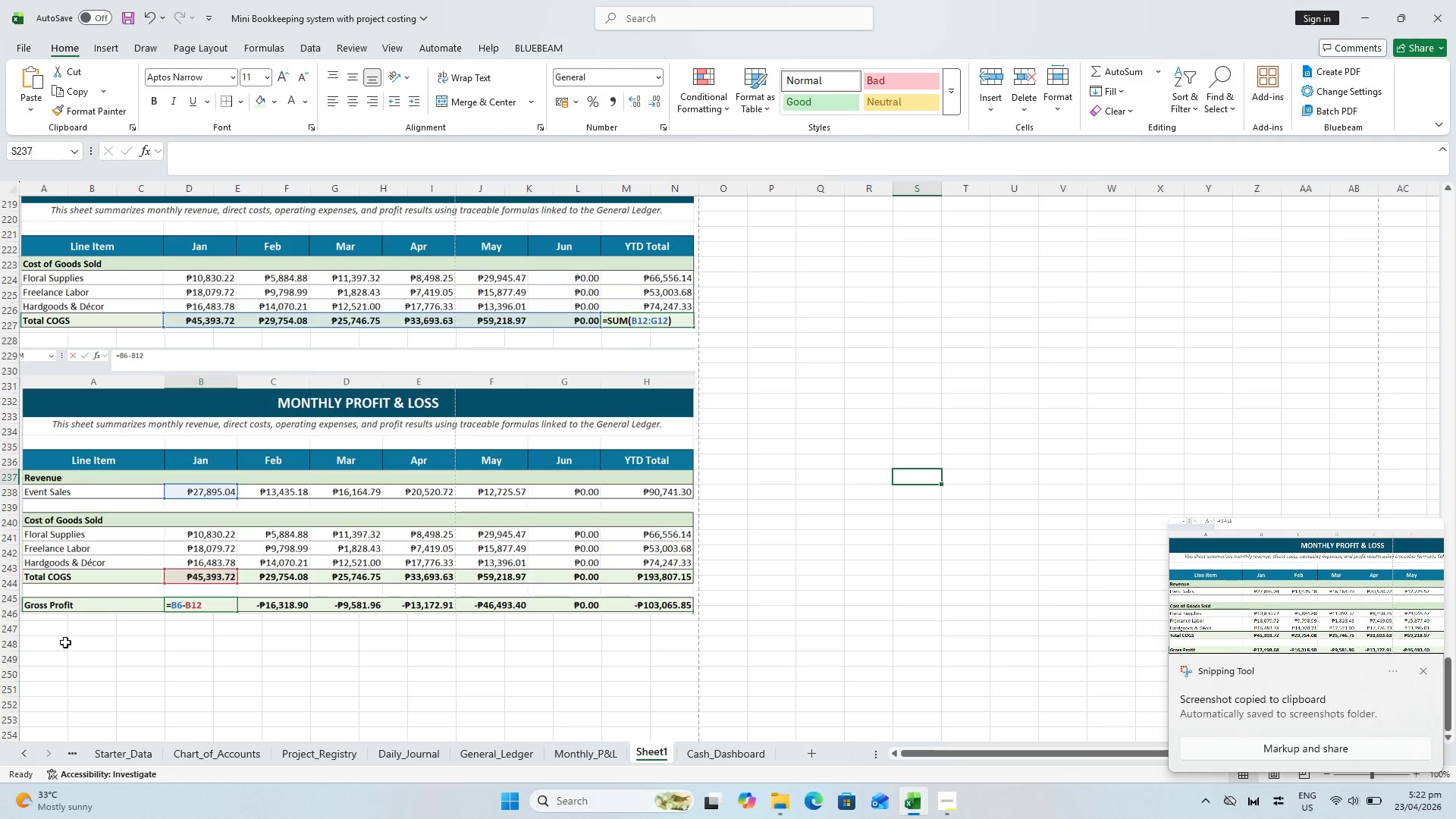 
double_click([35, 645])
 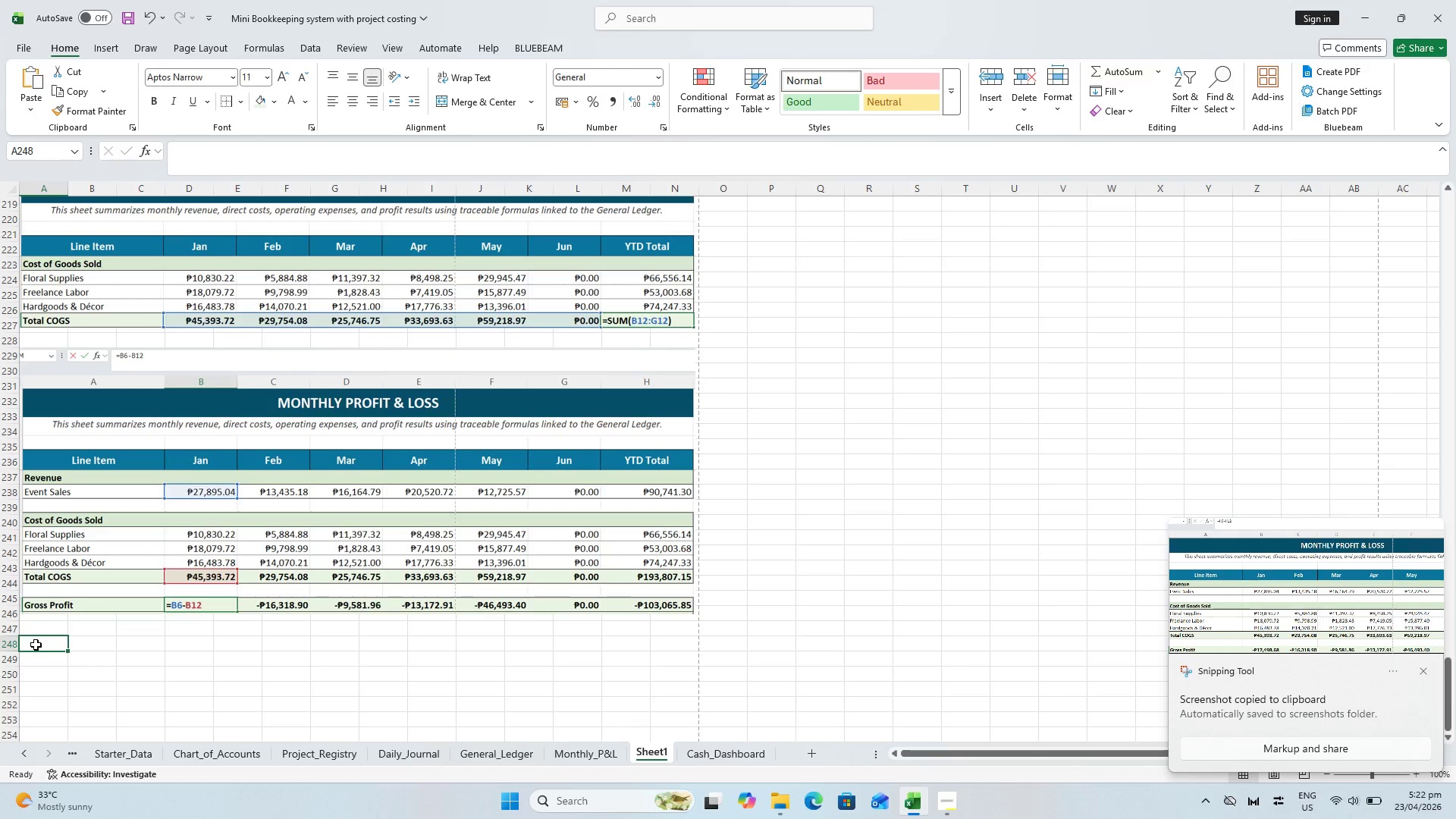 
key(Control+V)
 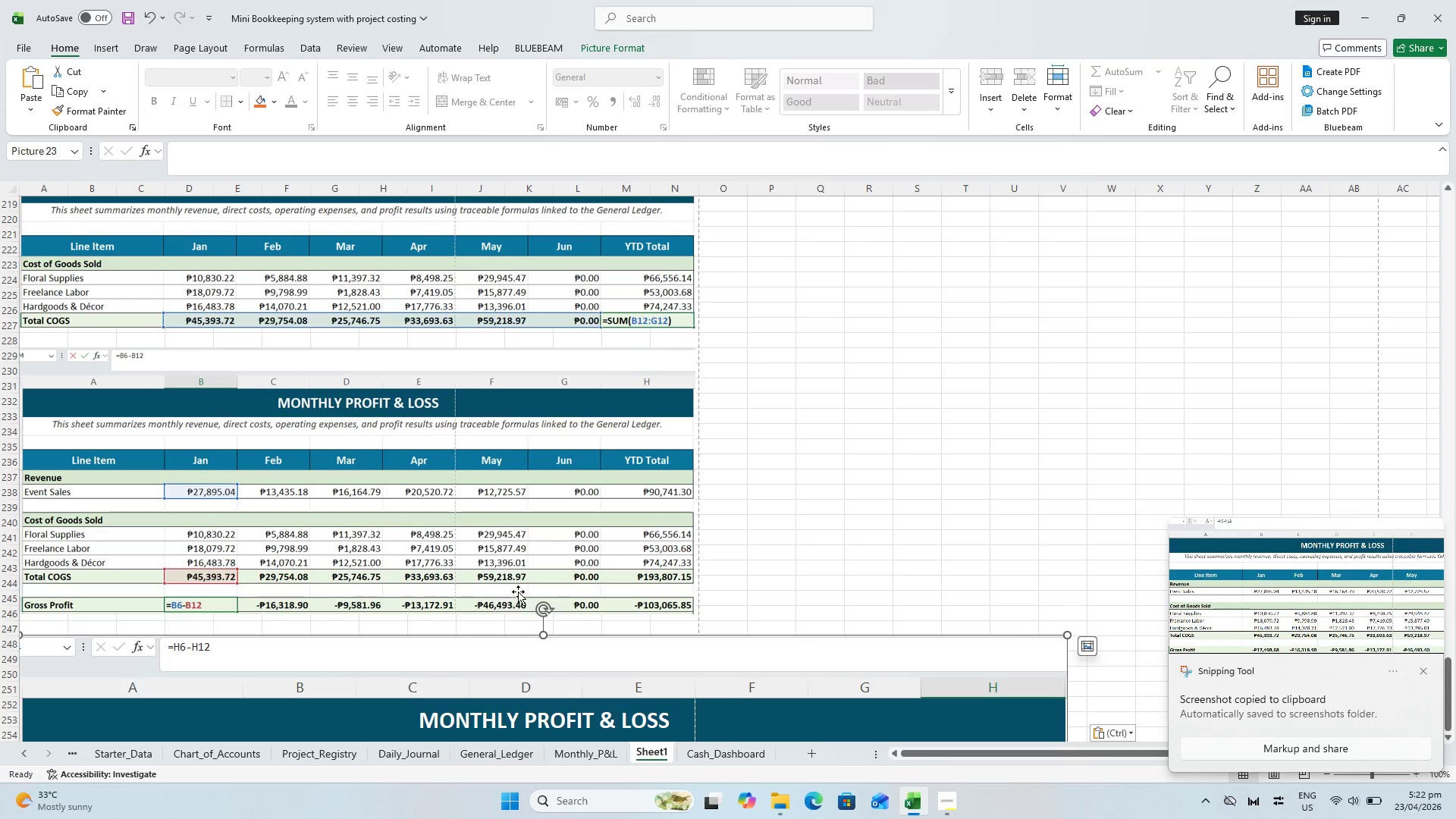 
scroll: coordinate [887, 613], scroll_direction: down, amount: 10.0
 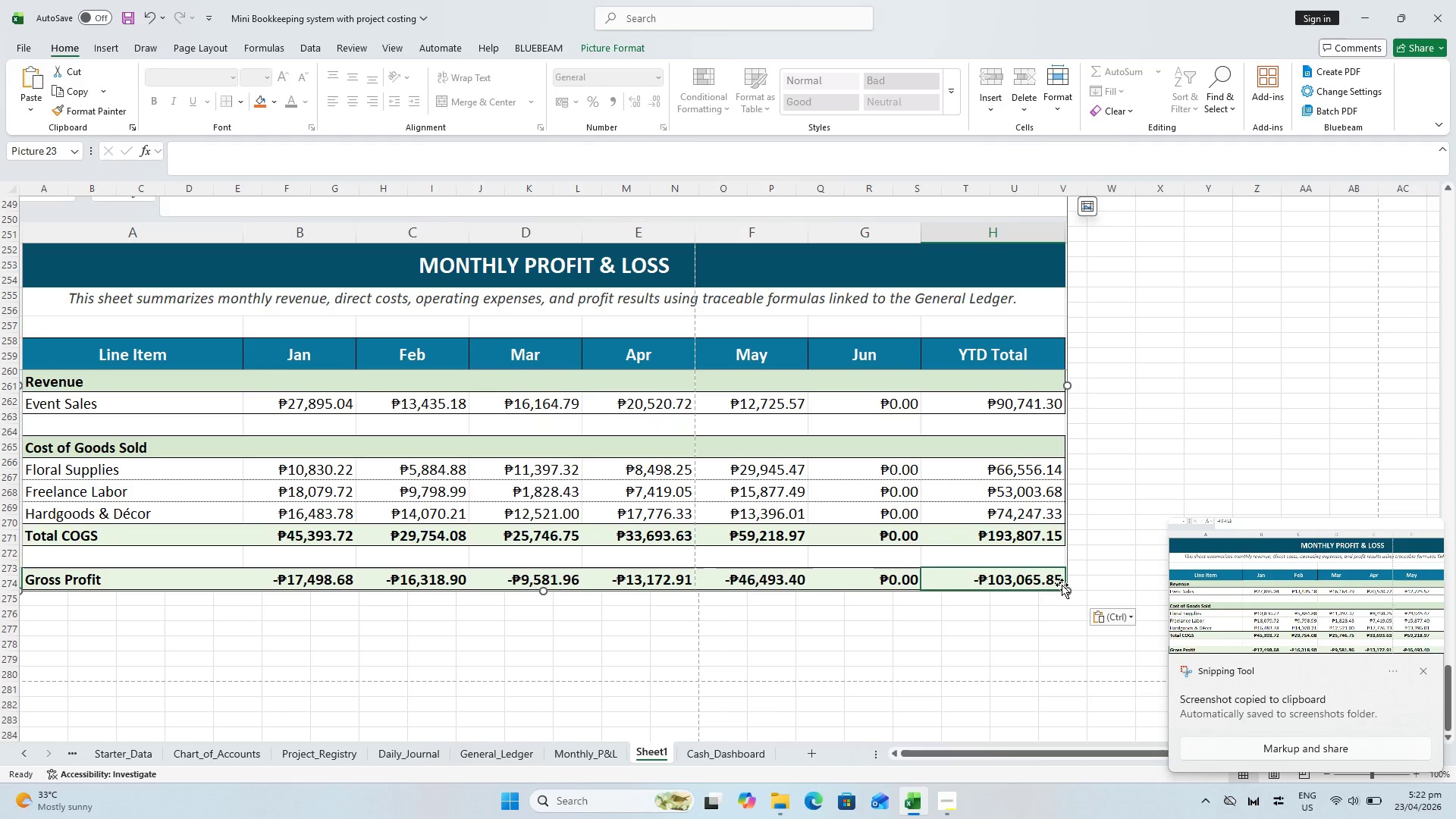 
left_click_drag(start_coordinate=[1065, 592], to_coordinate=[682, 445])